 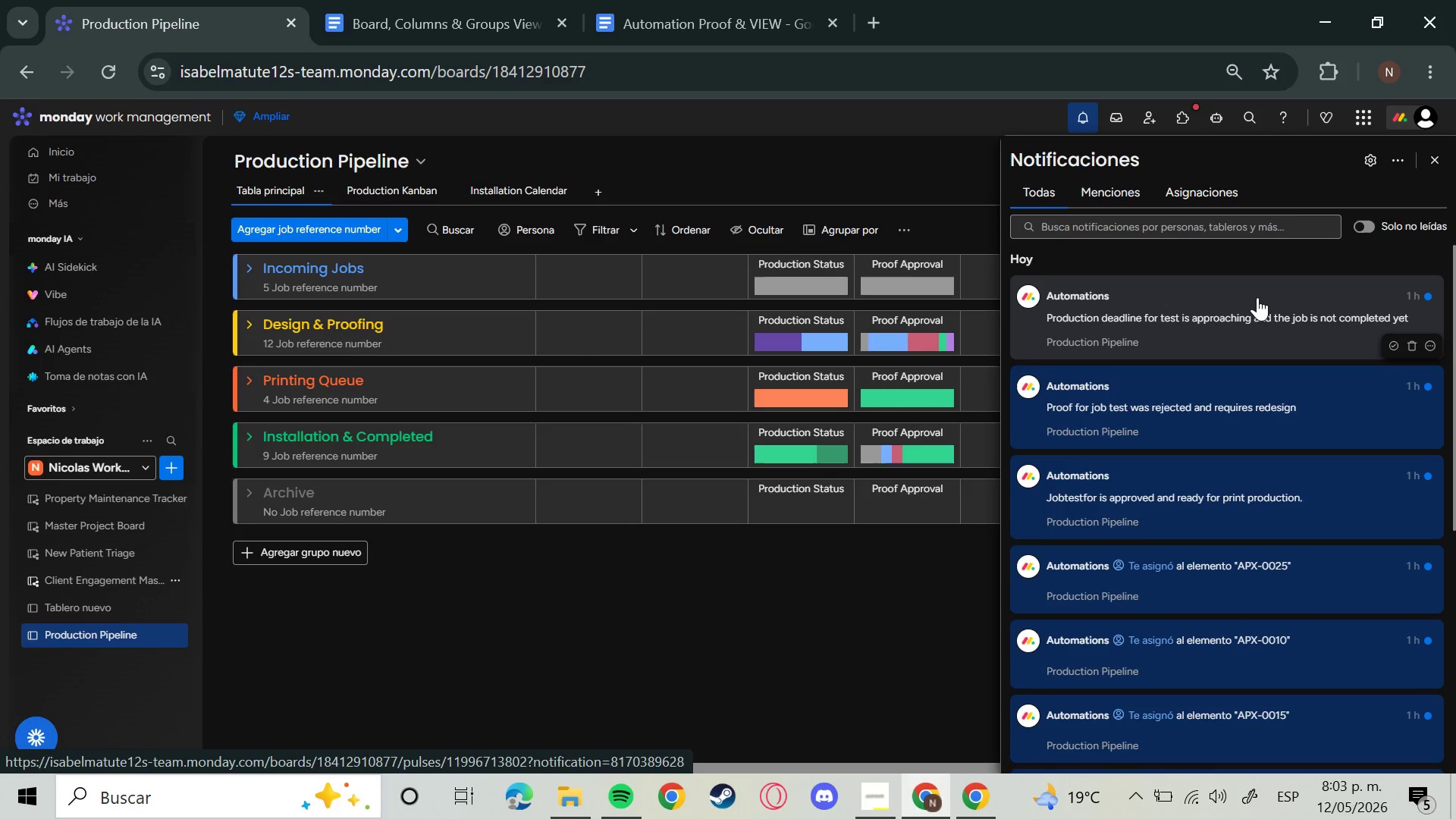 
left_click([822, 158])
 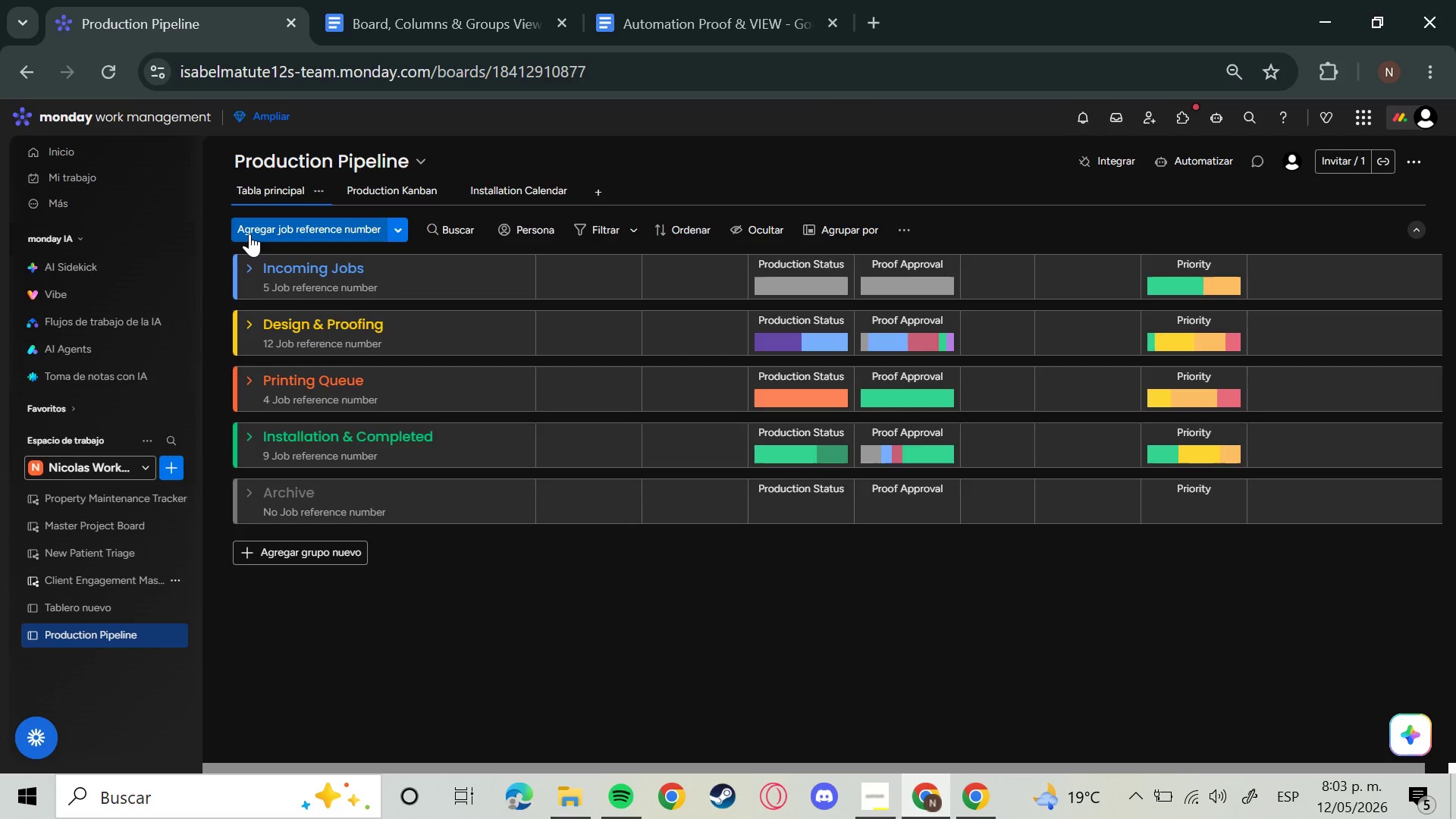 
left_click([406, 183])
 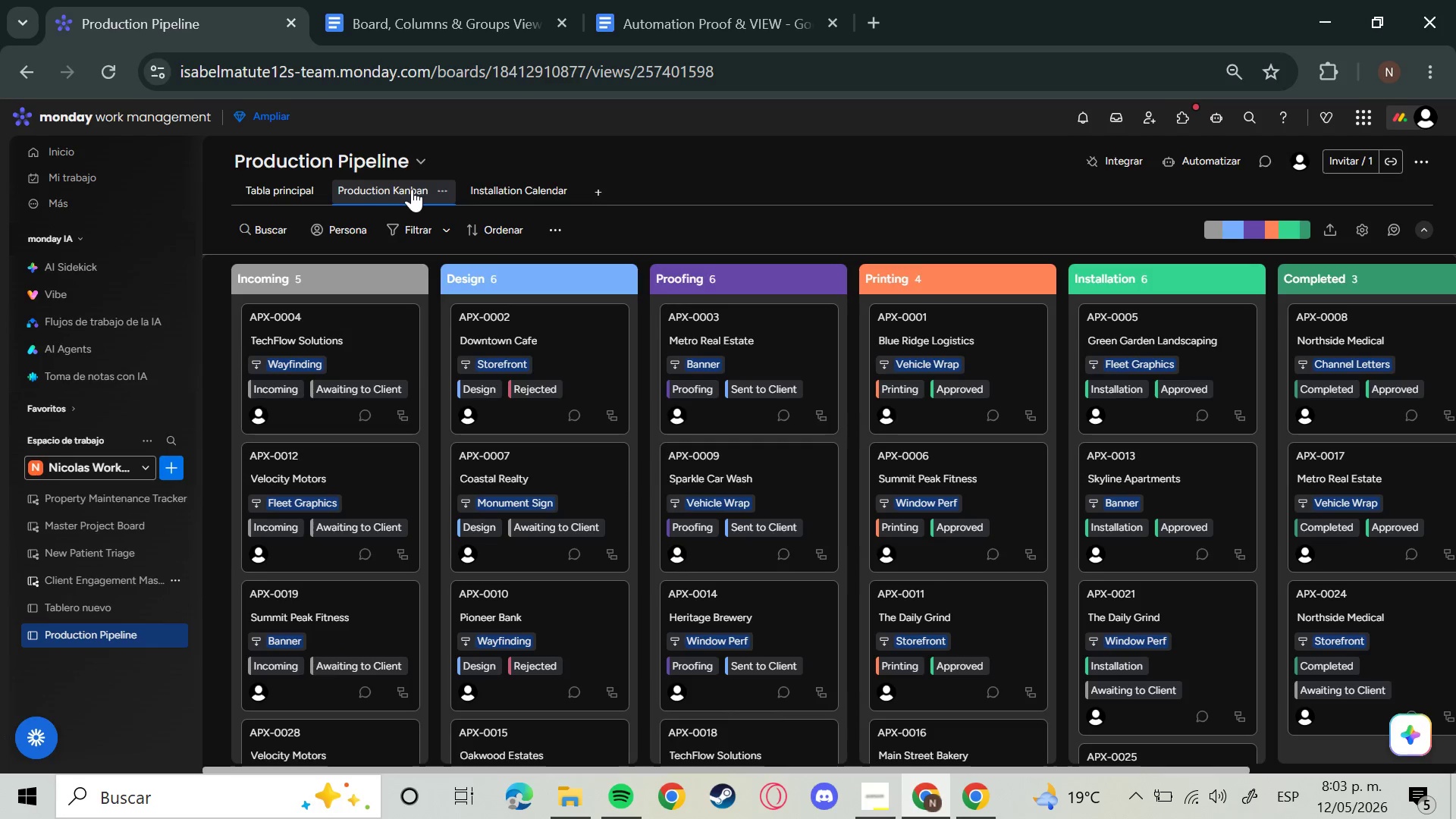 
wait(7.3)
 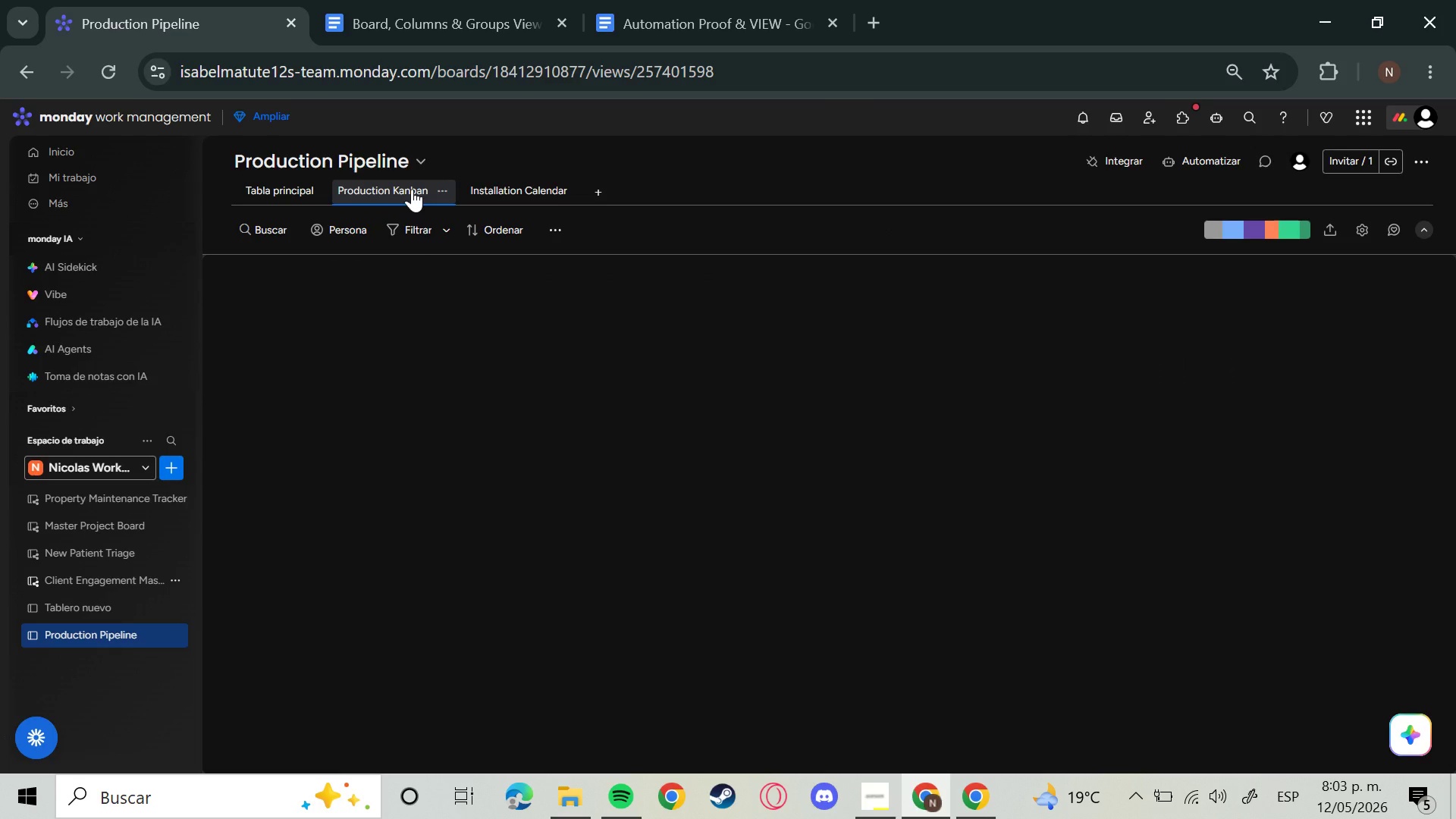 
left_click([1323, 229])
 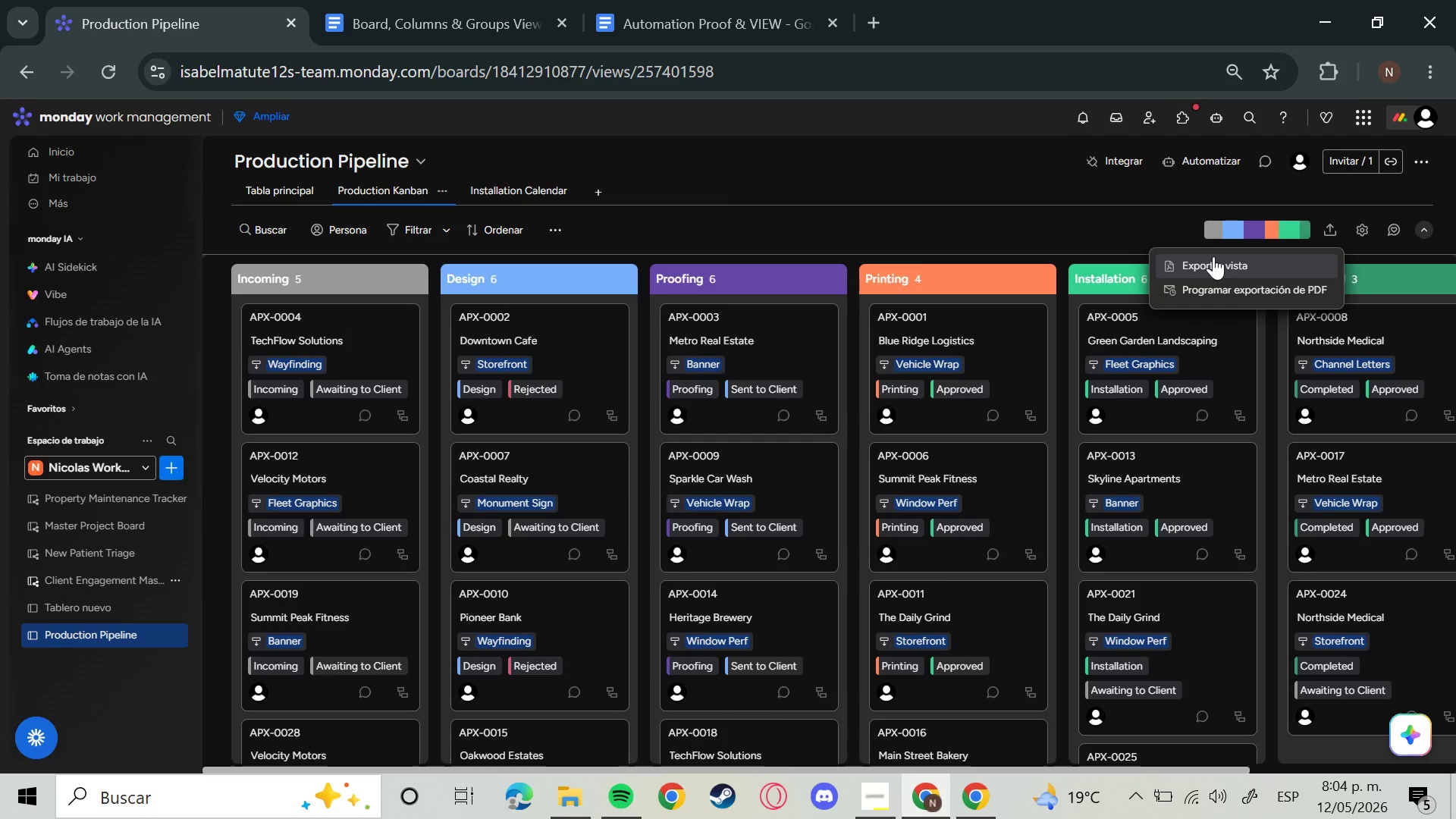 
left_click([1213, 256])
 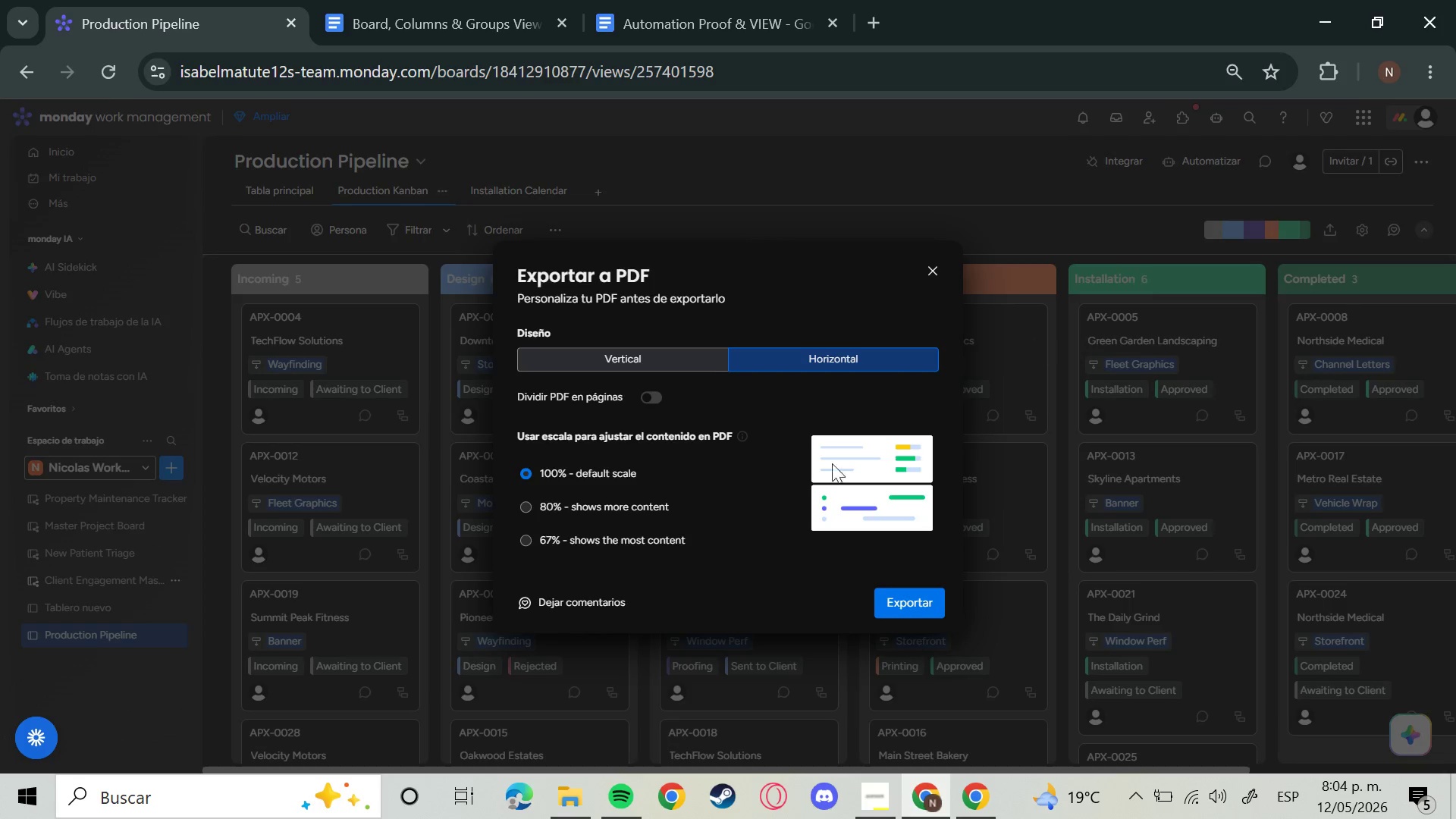 
left_click([517, 533])
 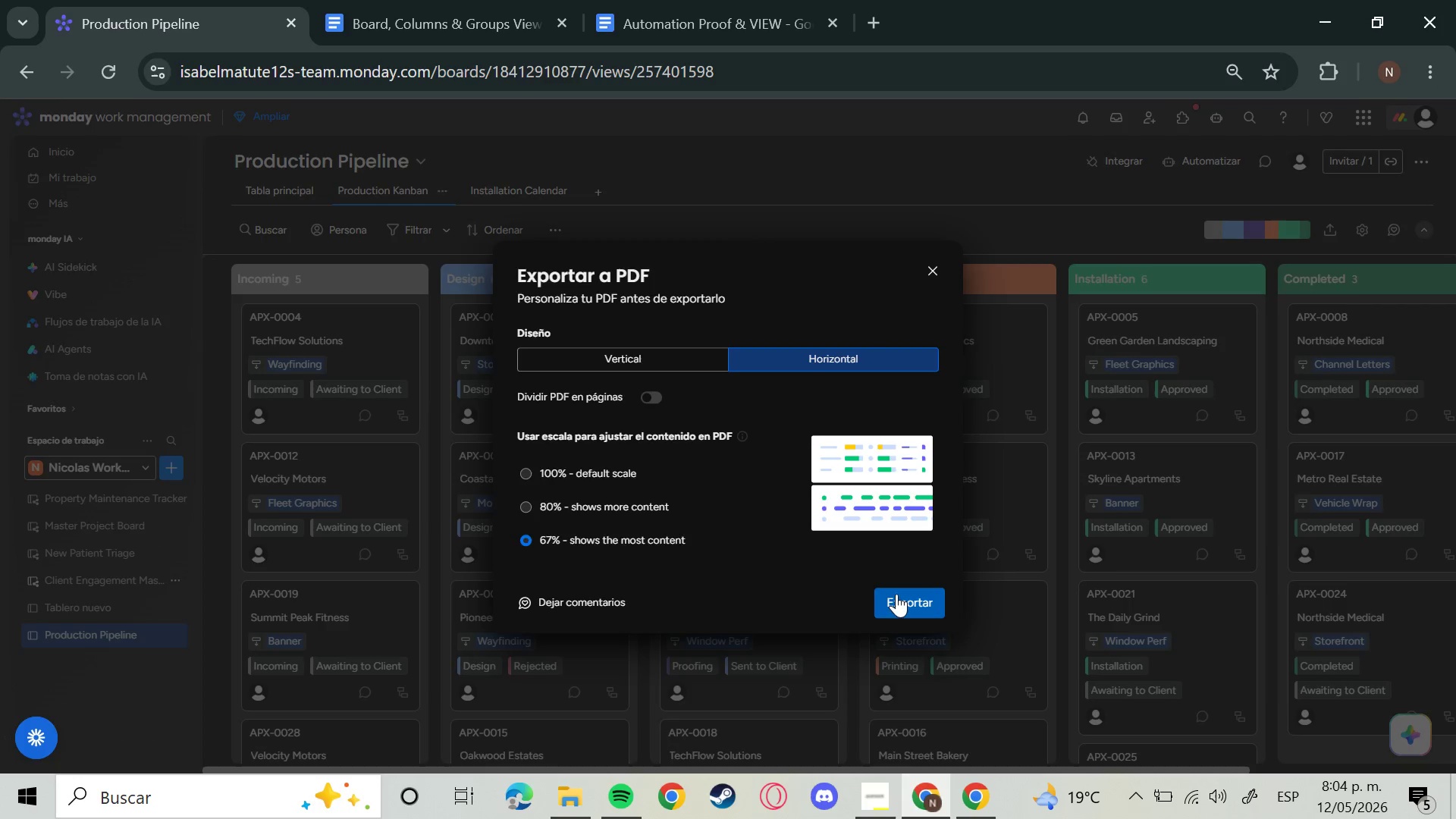 
left_click([898, 602])
 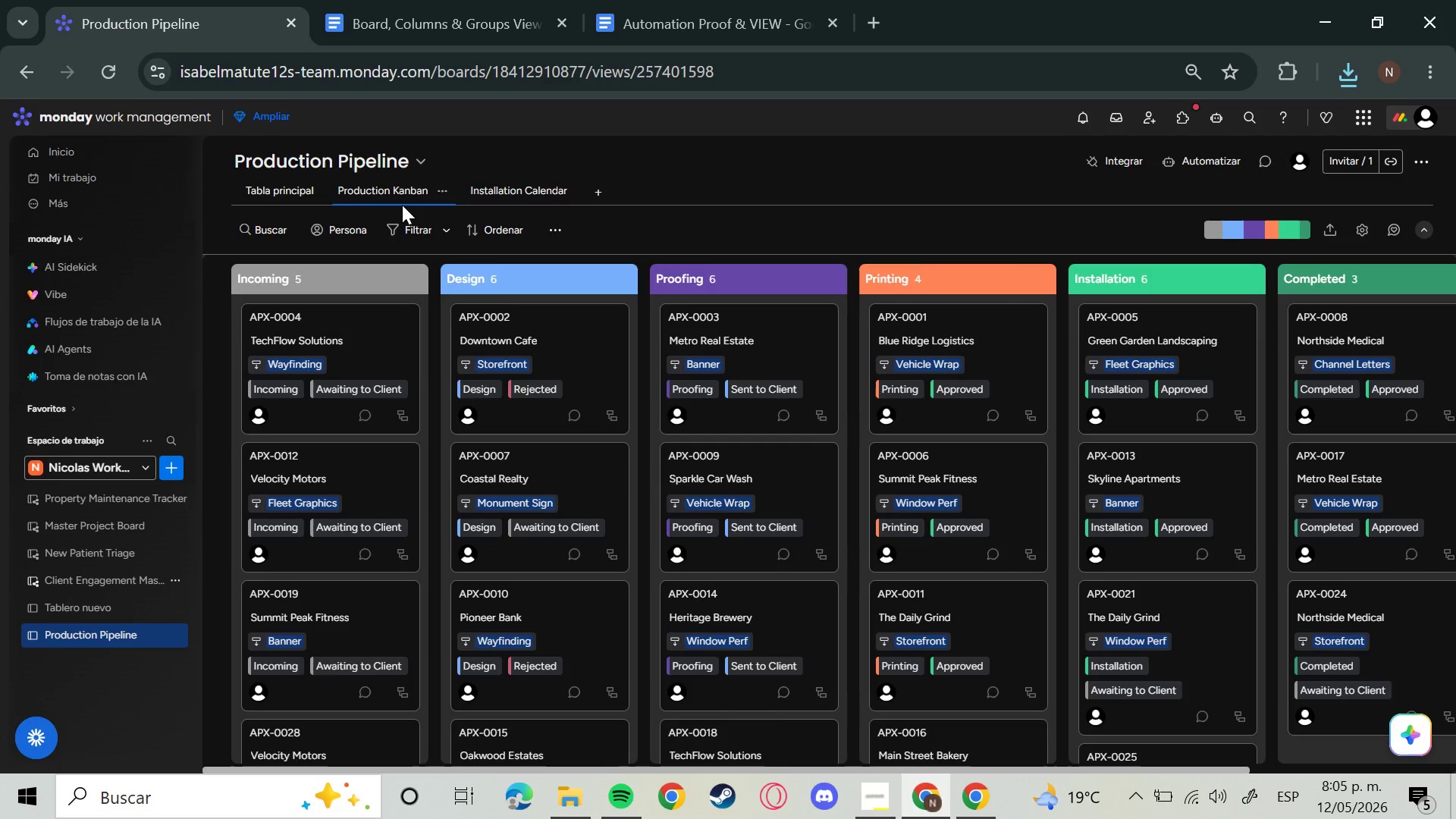 
wait(82.81)
 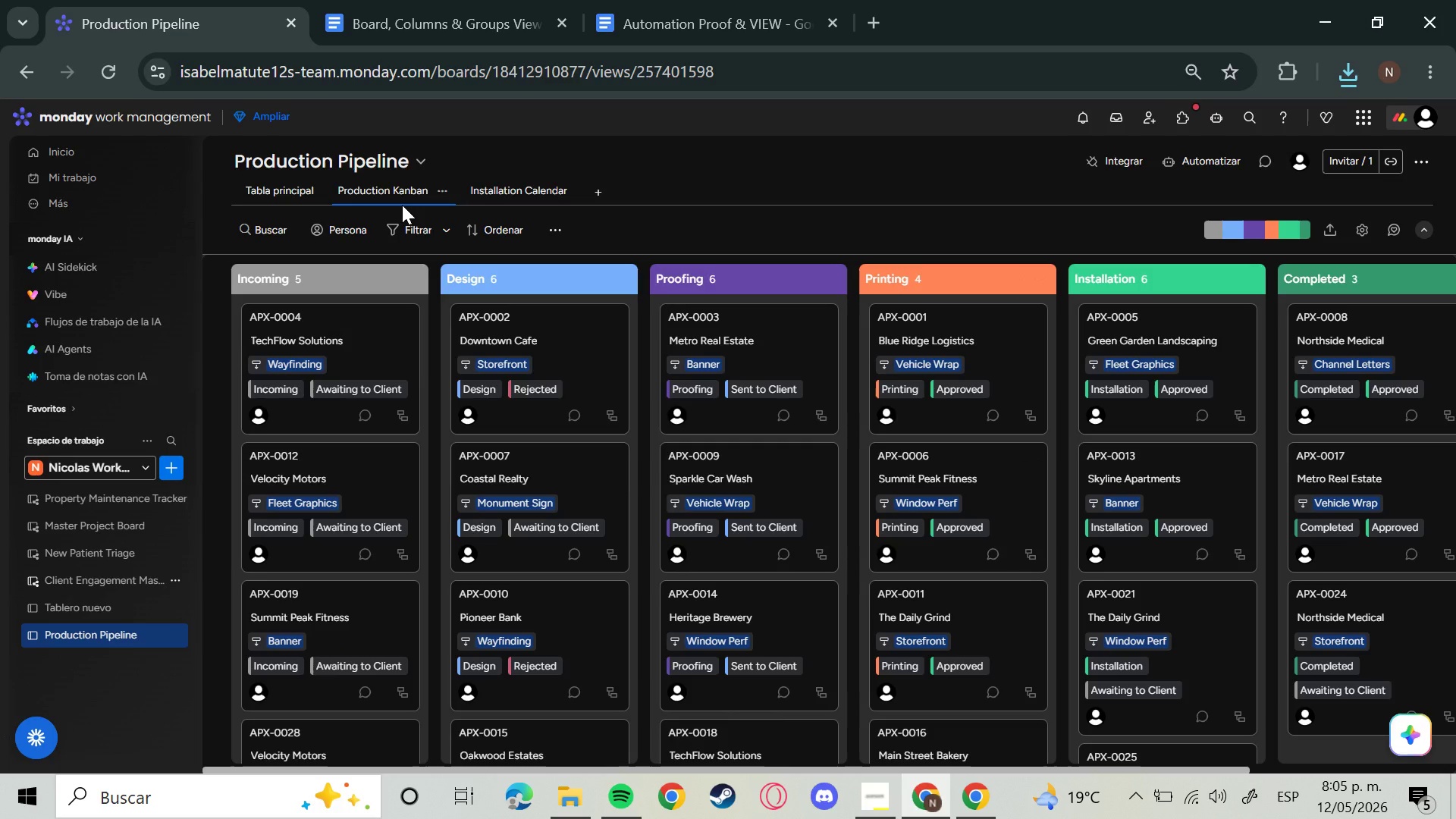 
mouse_move([516, 188])
 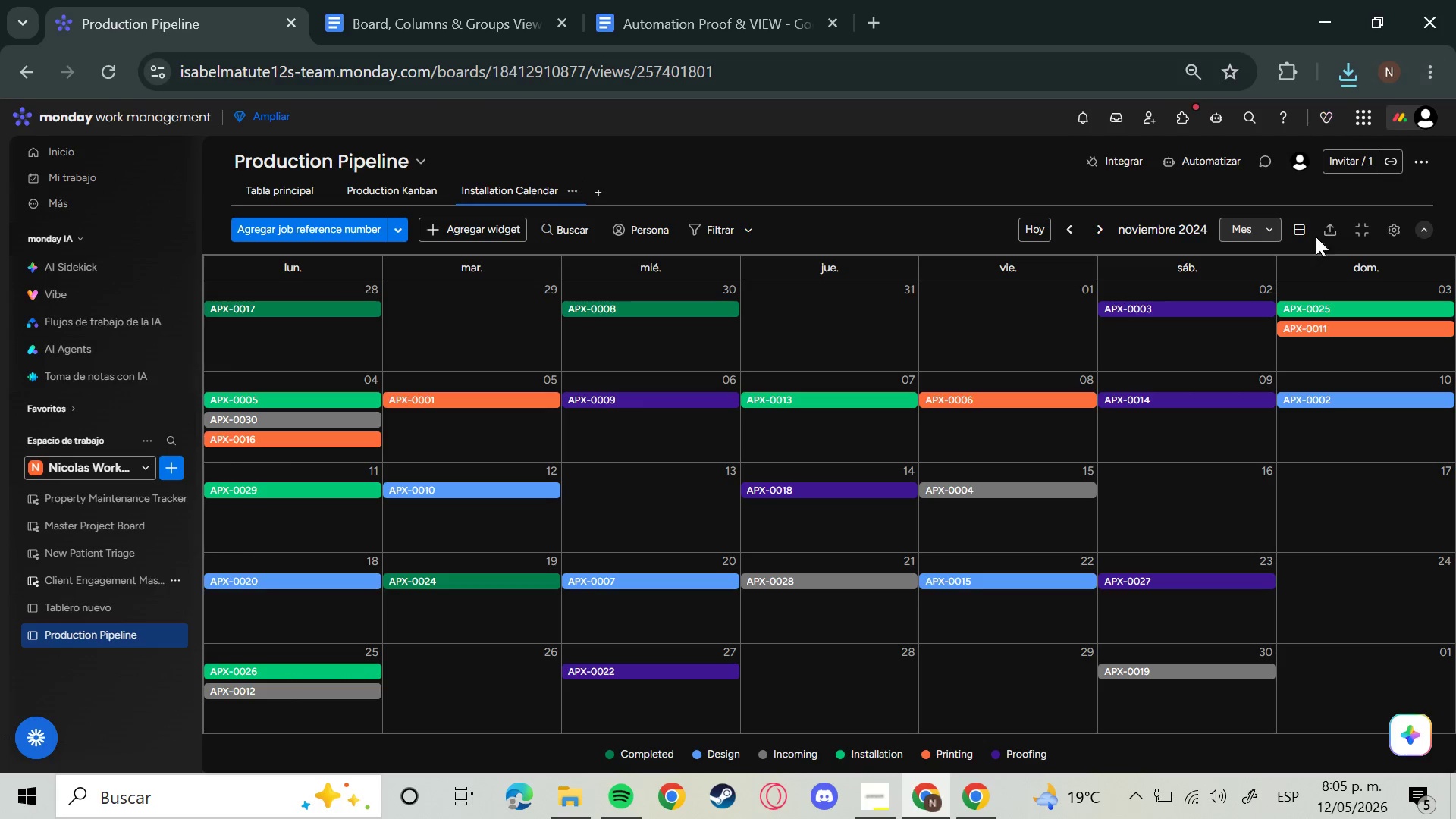 
left_click([1323, 238])
 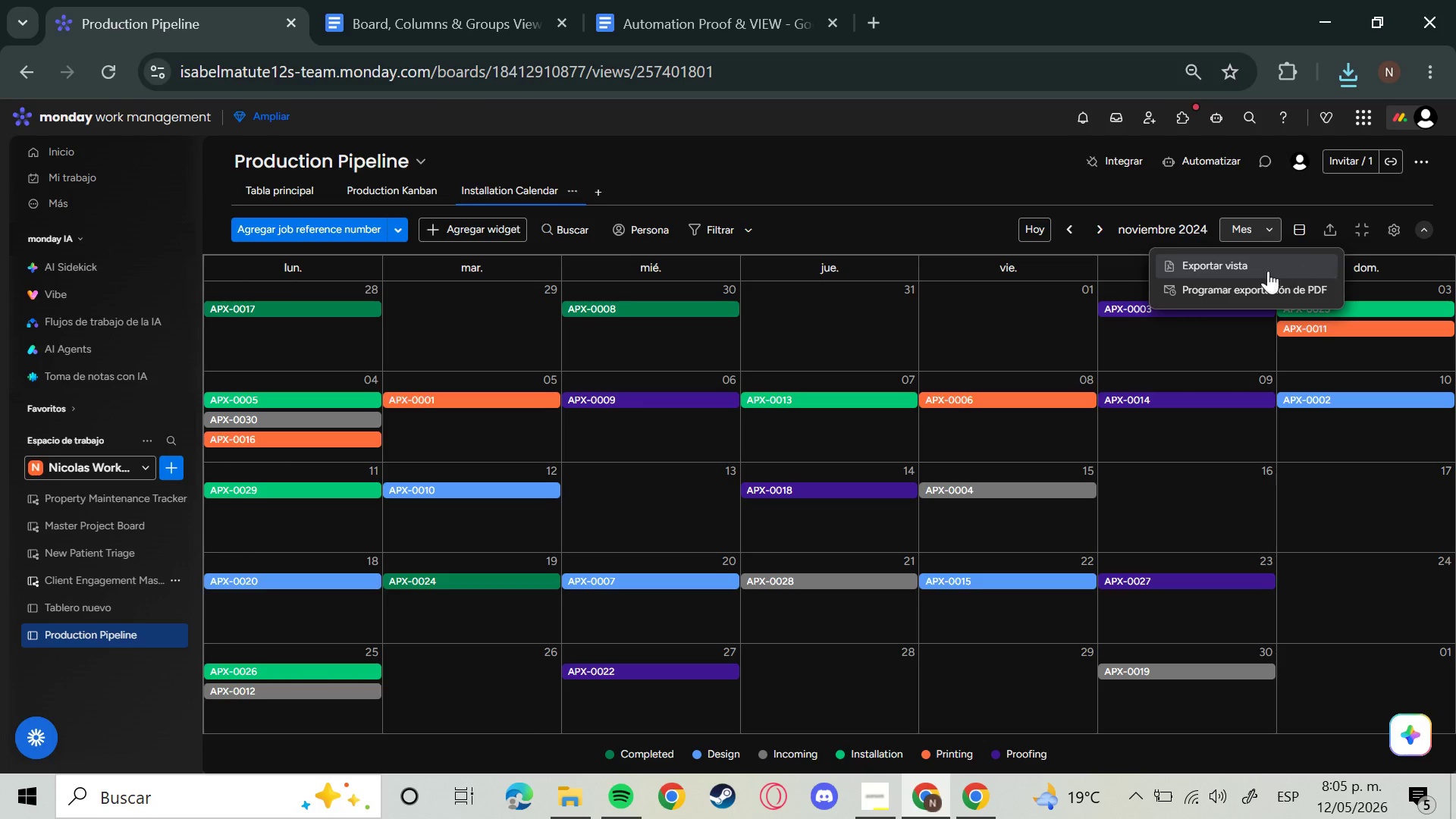 
left_click([1241, 274])
 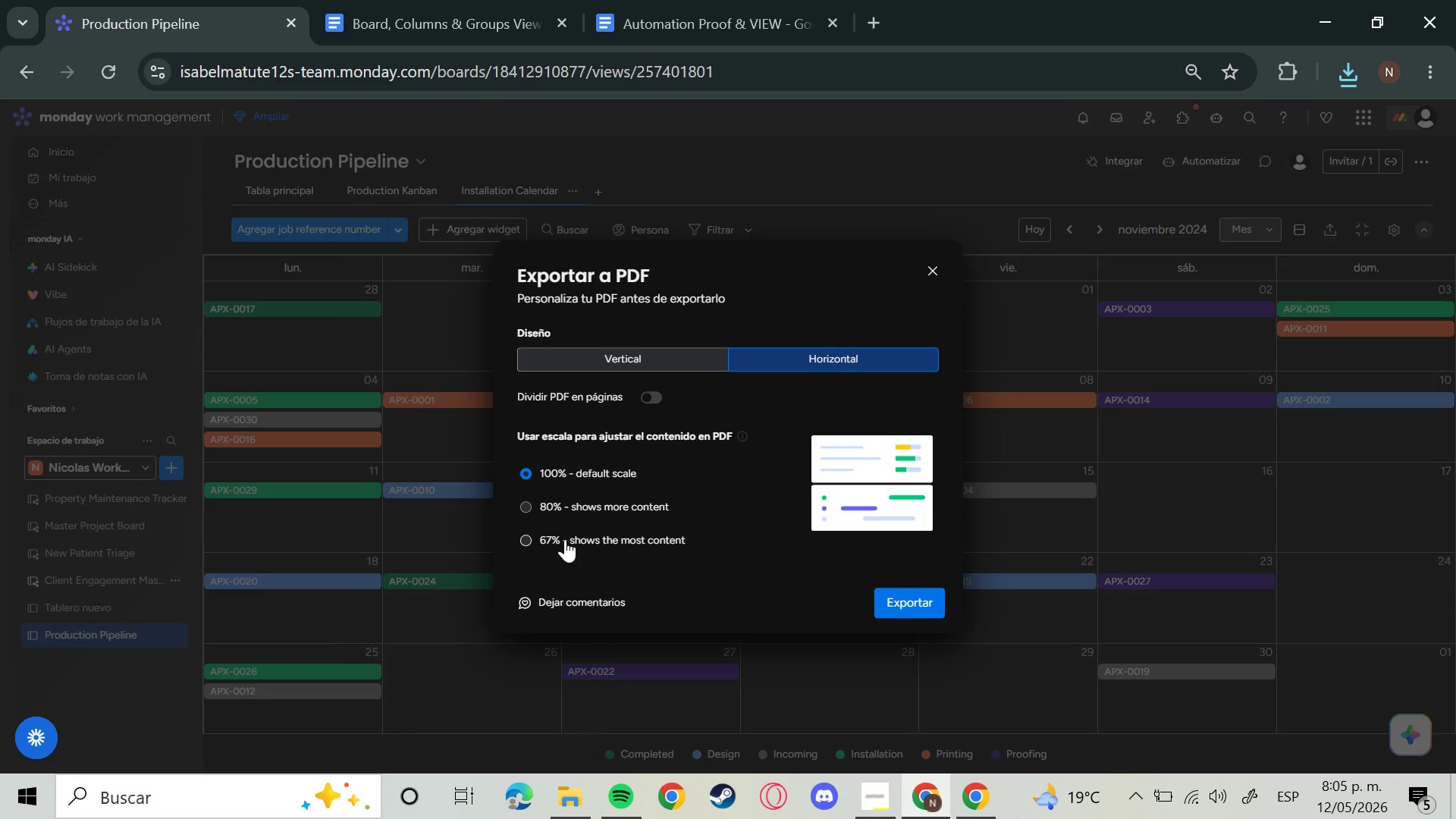 
left_click([528, 512])
 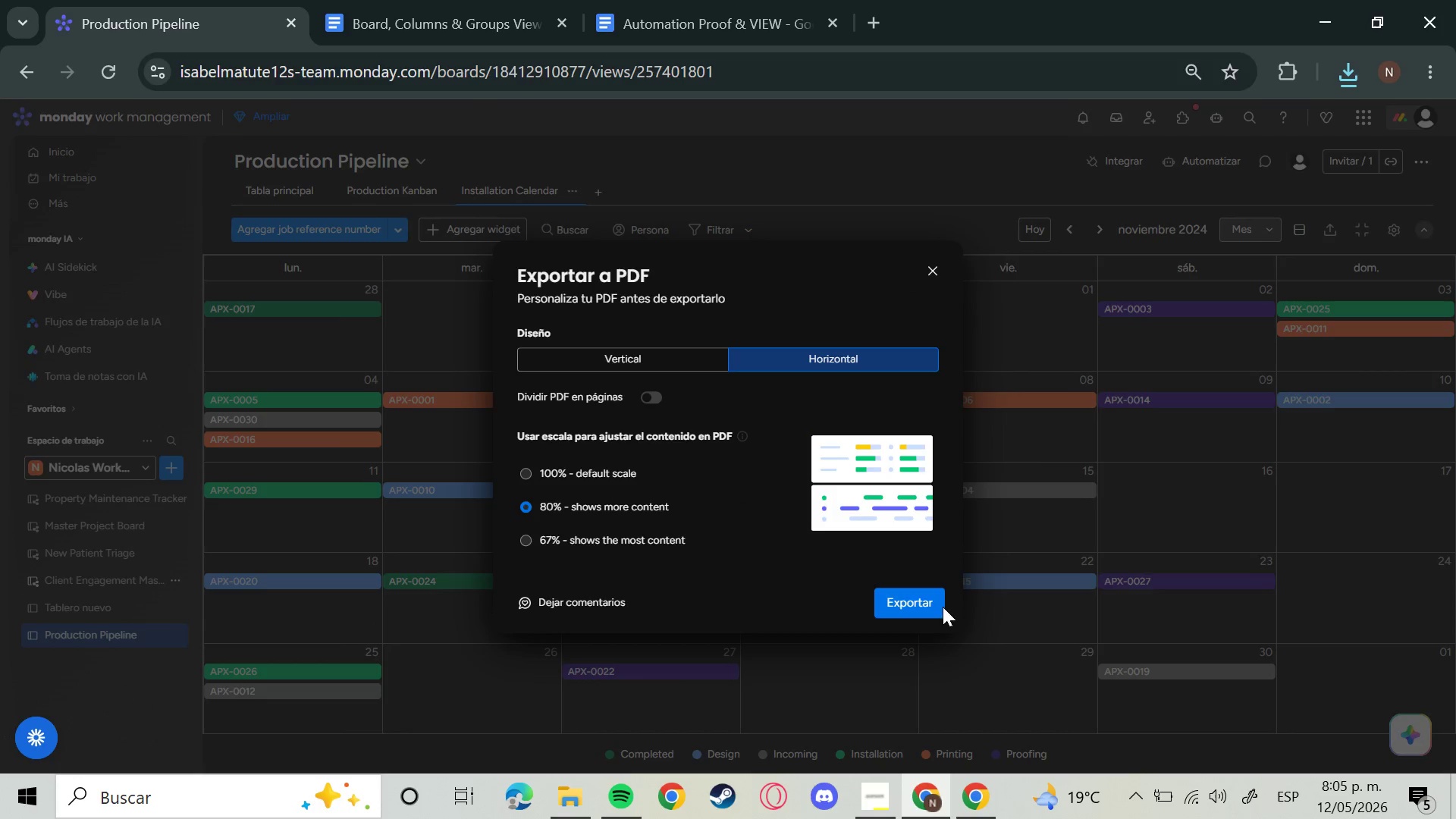 
left_click([914, 601])